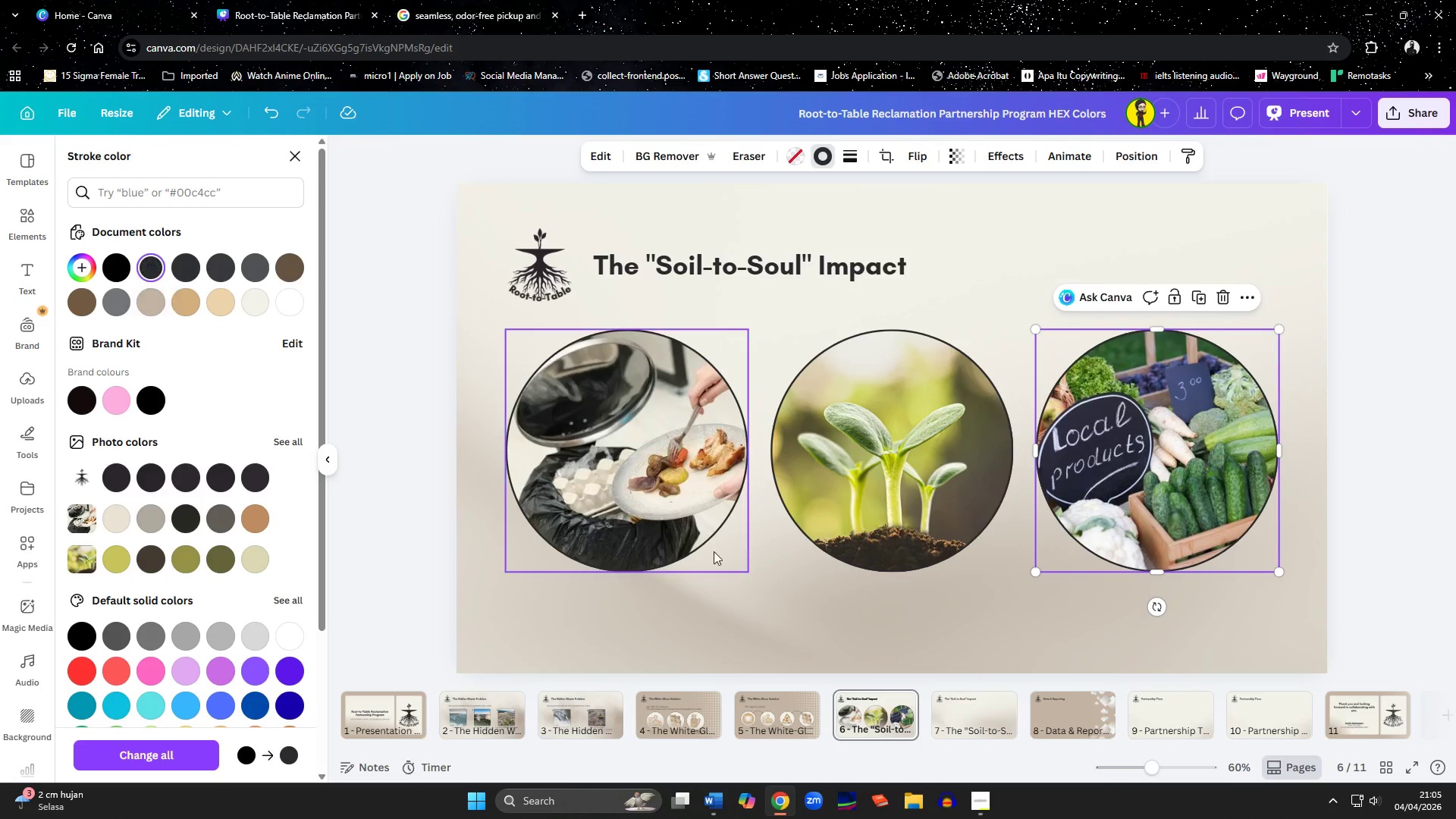 
left_click([773, 620])
 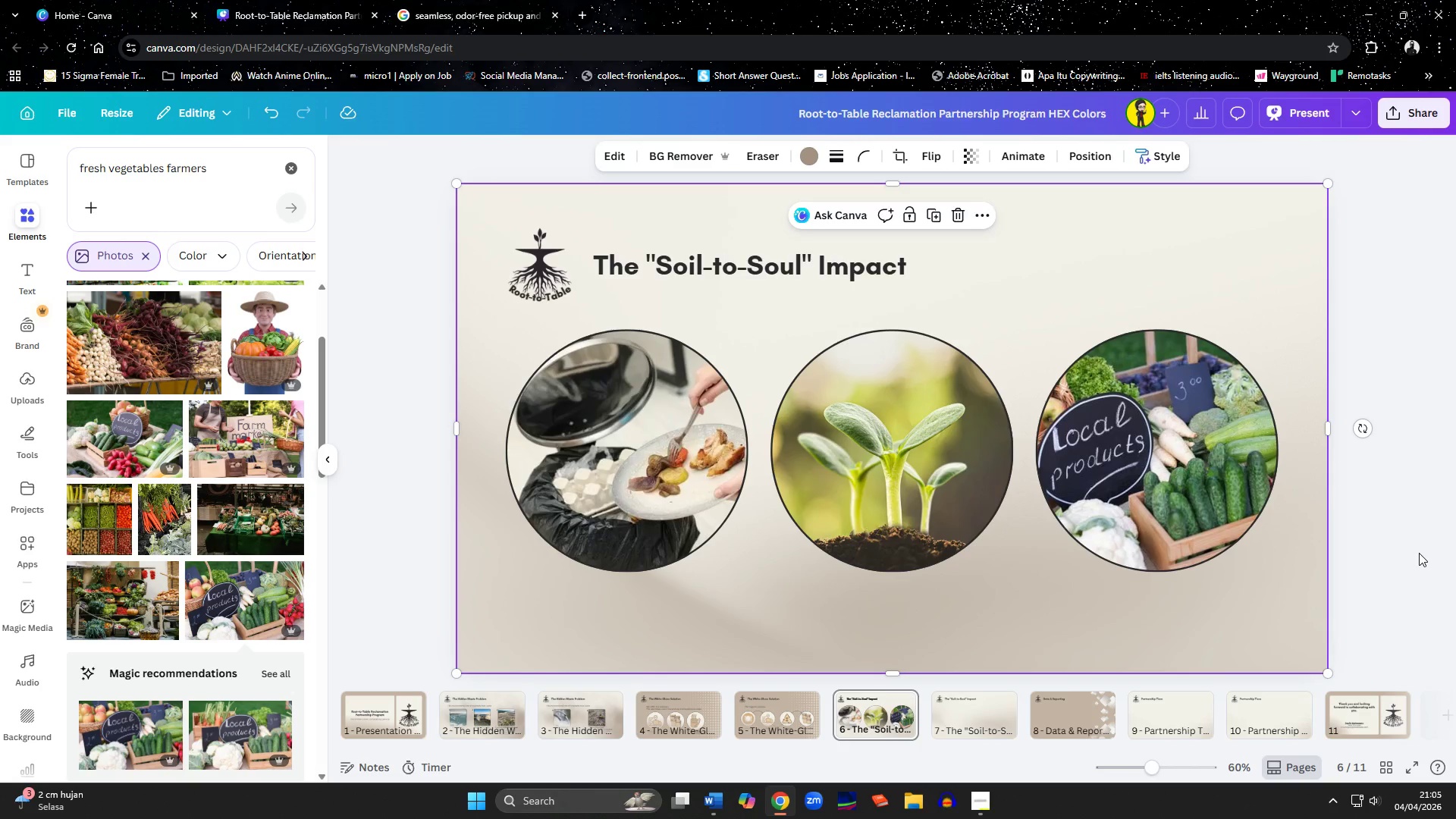 
wait(14.3)
 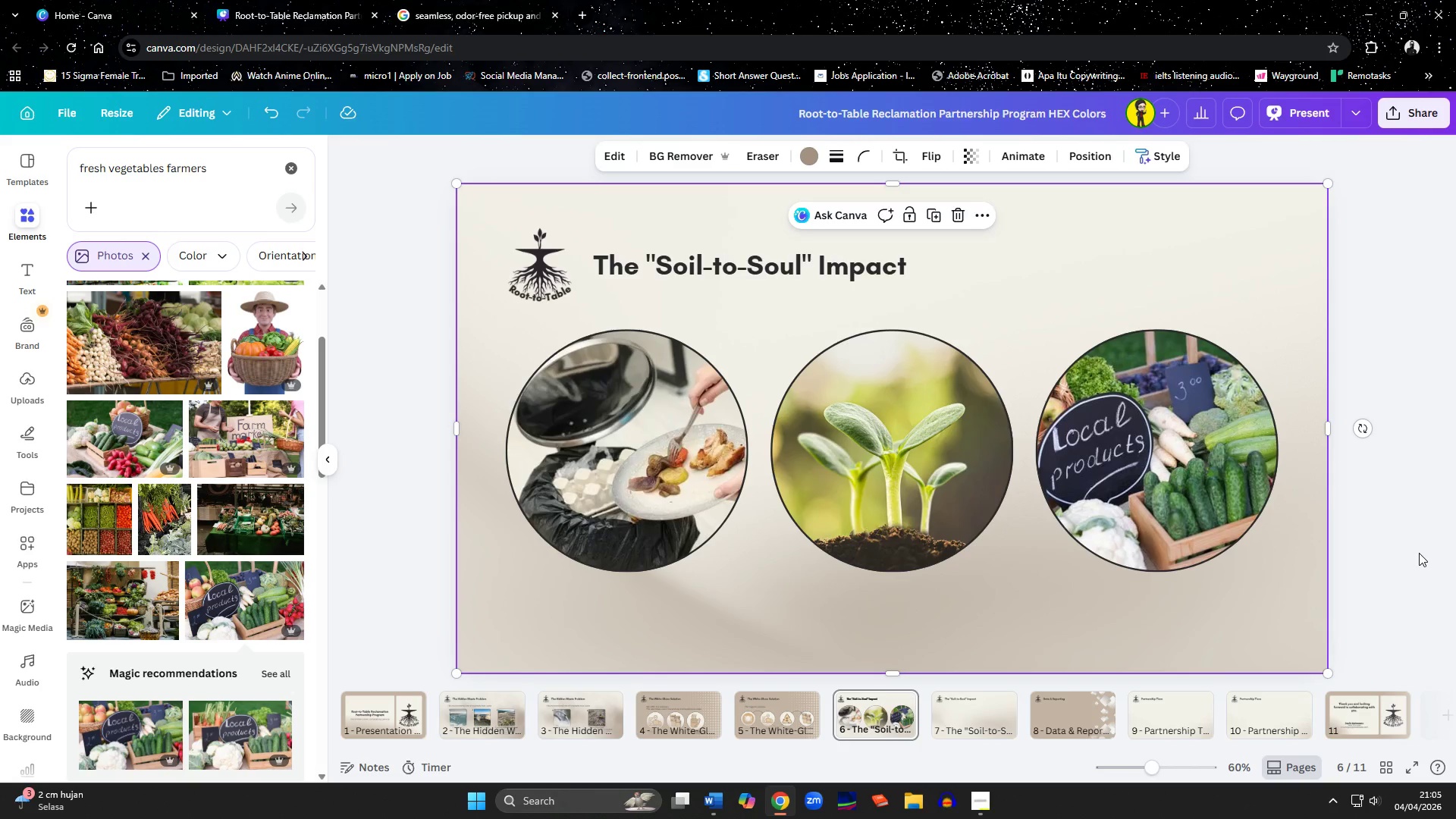 
left_click([968, 794])